 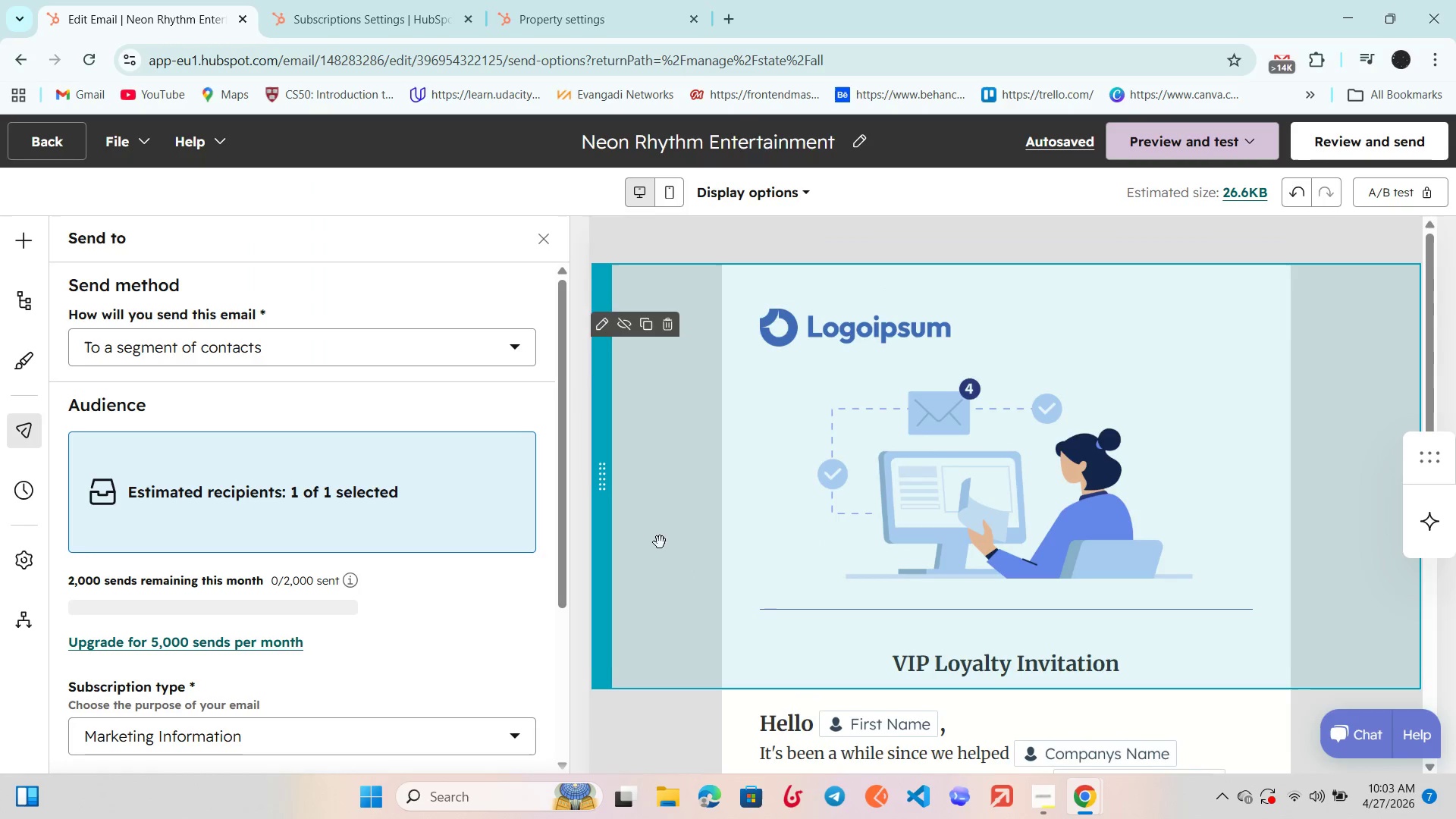 
scroll: coordinate [665, 410], scroll_direction: up, amount: 1.0
 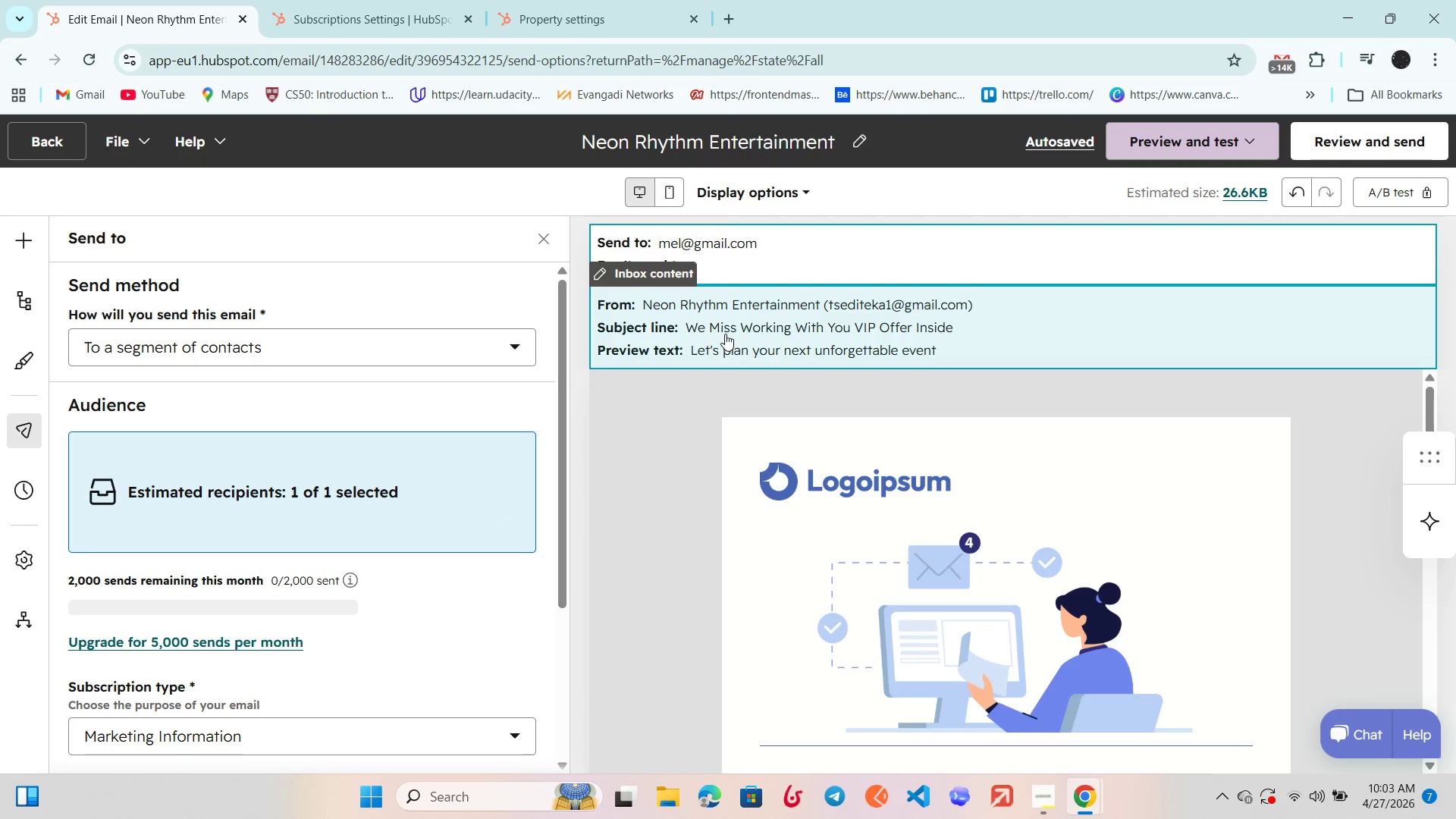 
left_click([729, 326])
 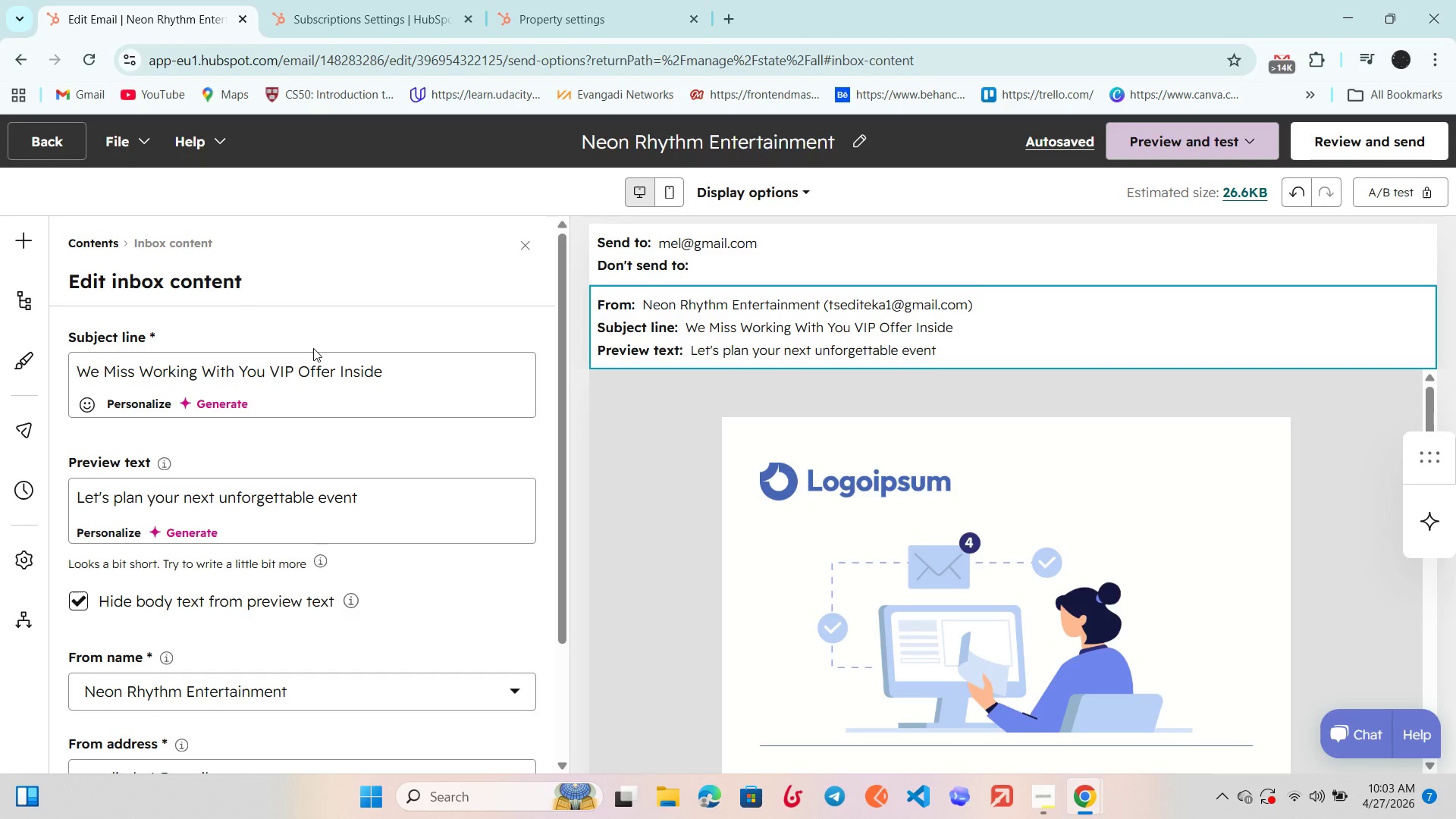 
wait(5.5)
 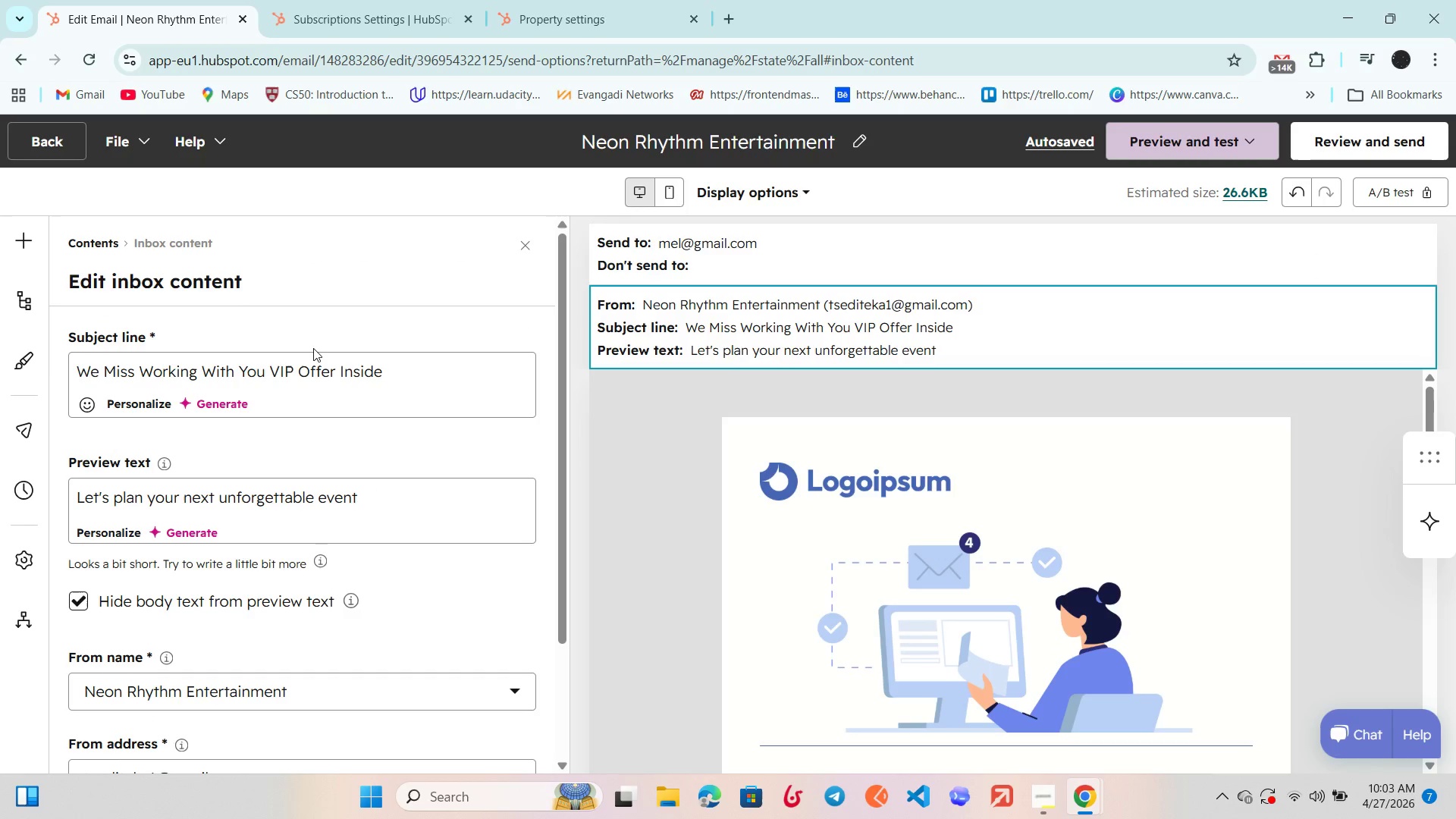 
key(F11)
 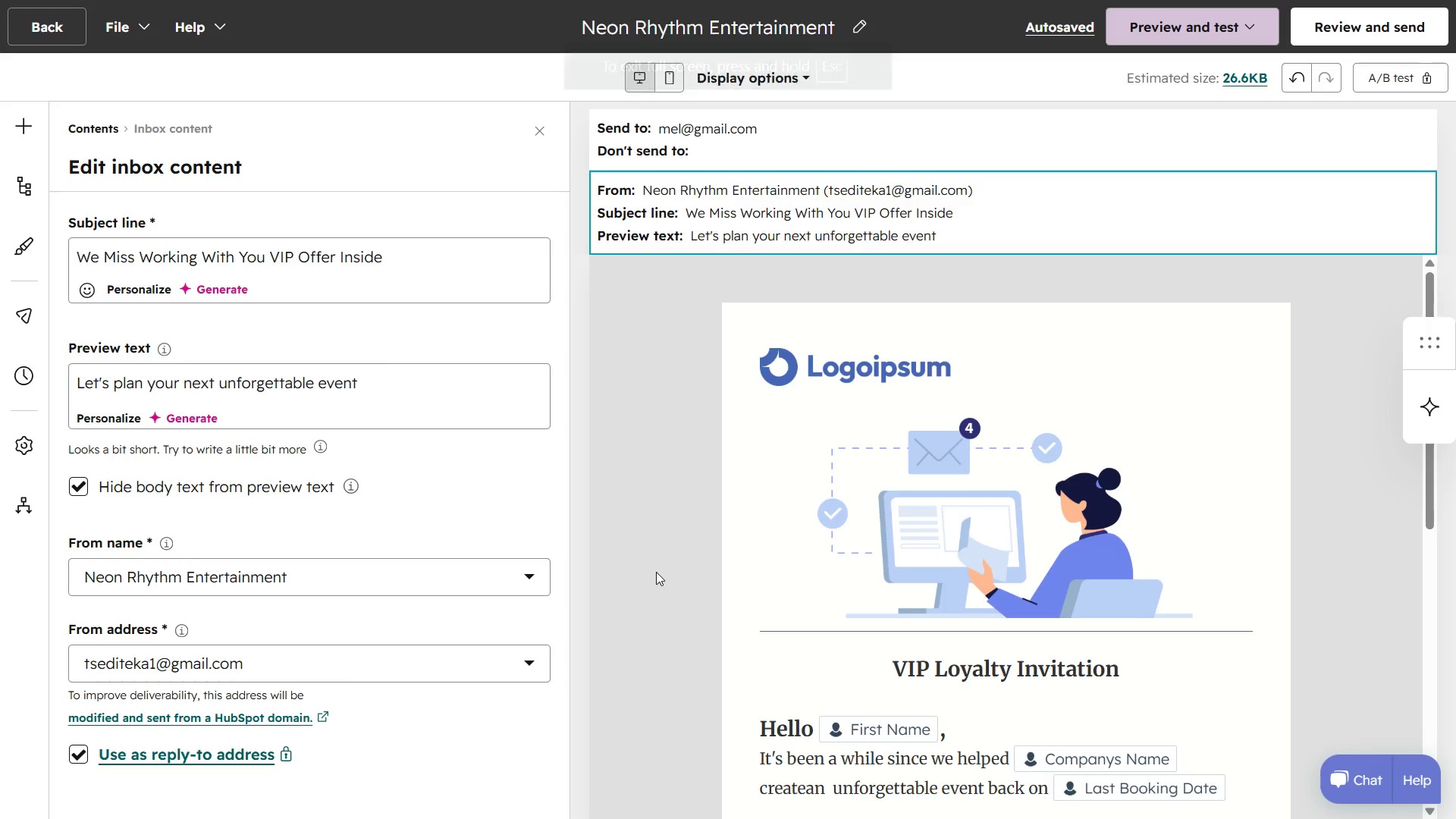 
wait(6.2)
 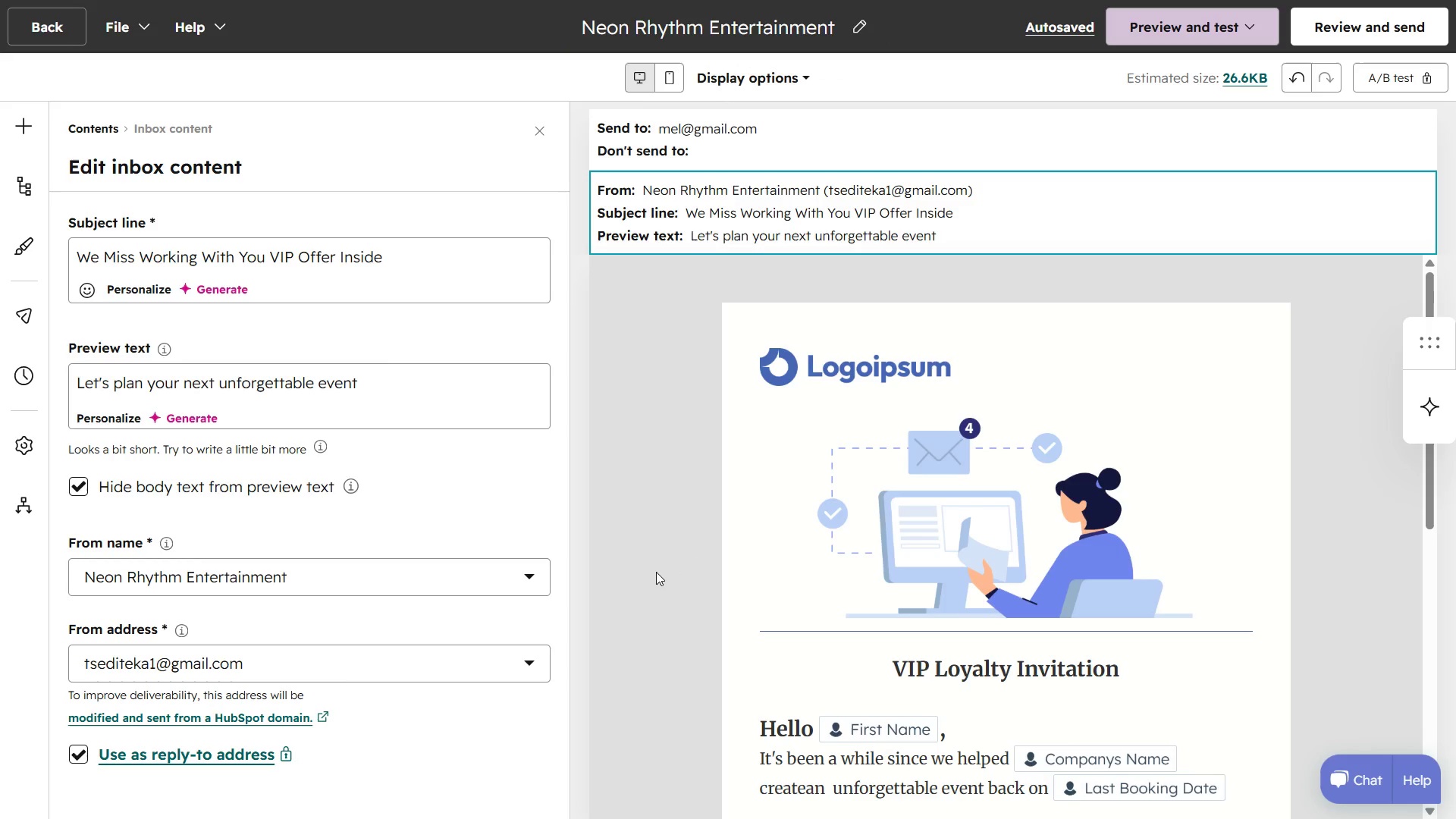 
key(Meta+Shift+S)
 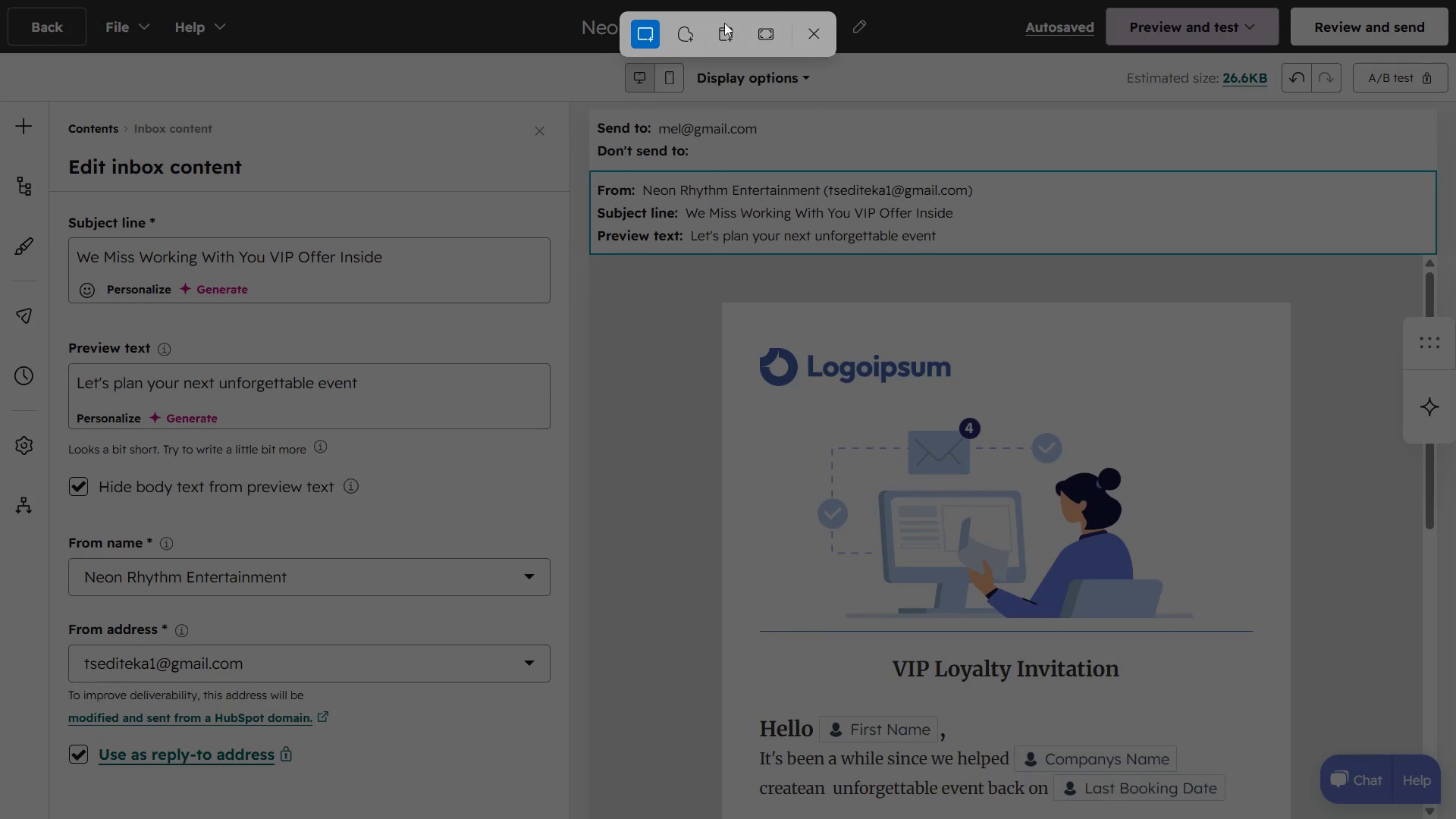 
left_click([770, 34])
 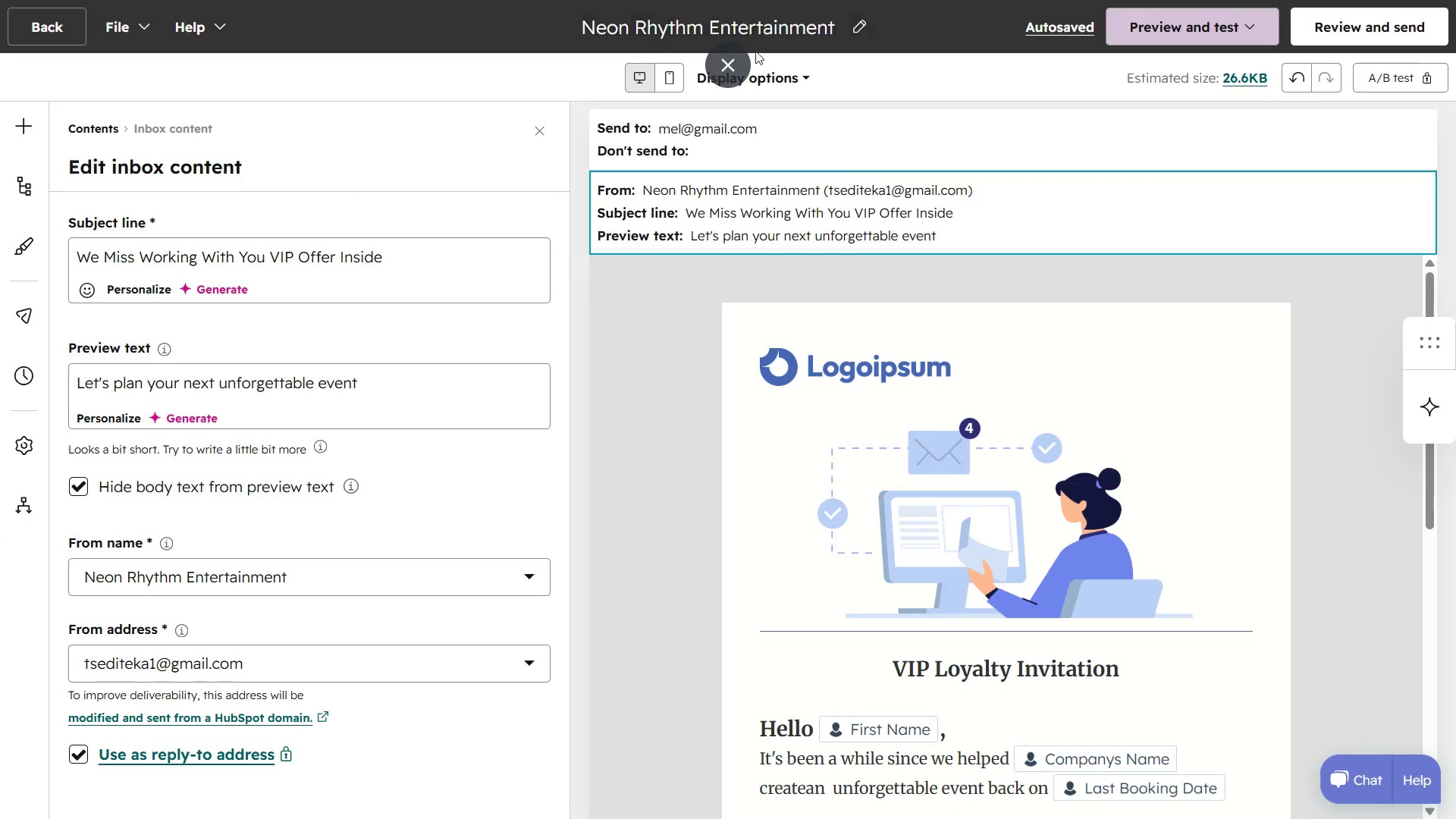 
left_click([739, 55])
 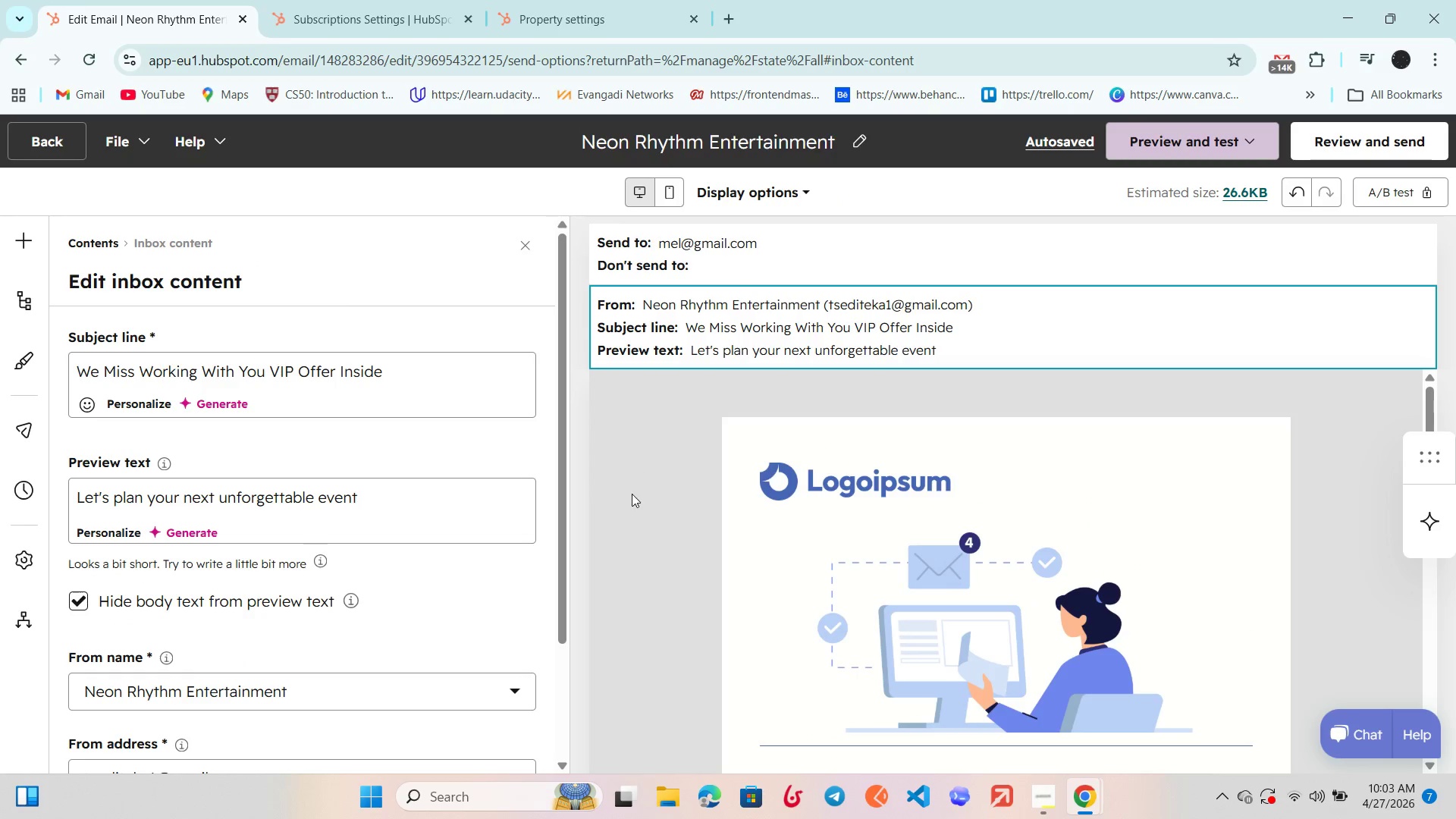 
scroll: coordinate [802, 497], scroll_direction: down, amount: 4.0
 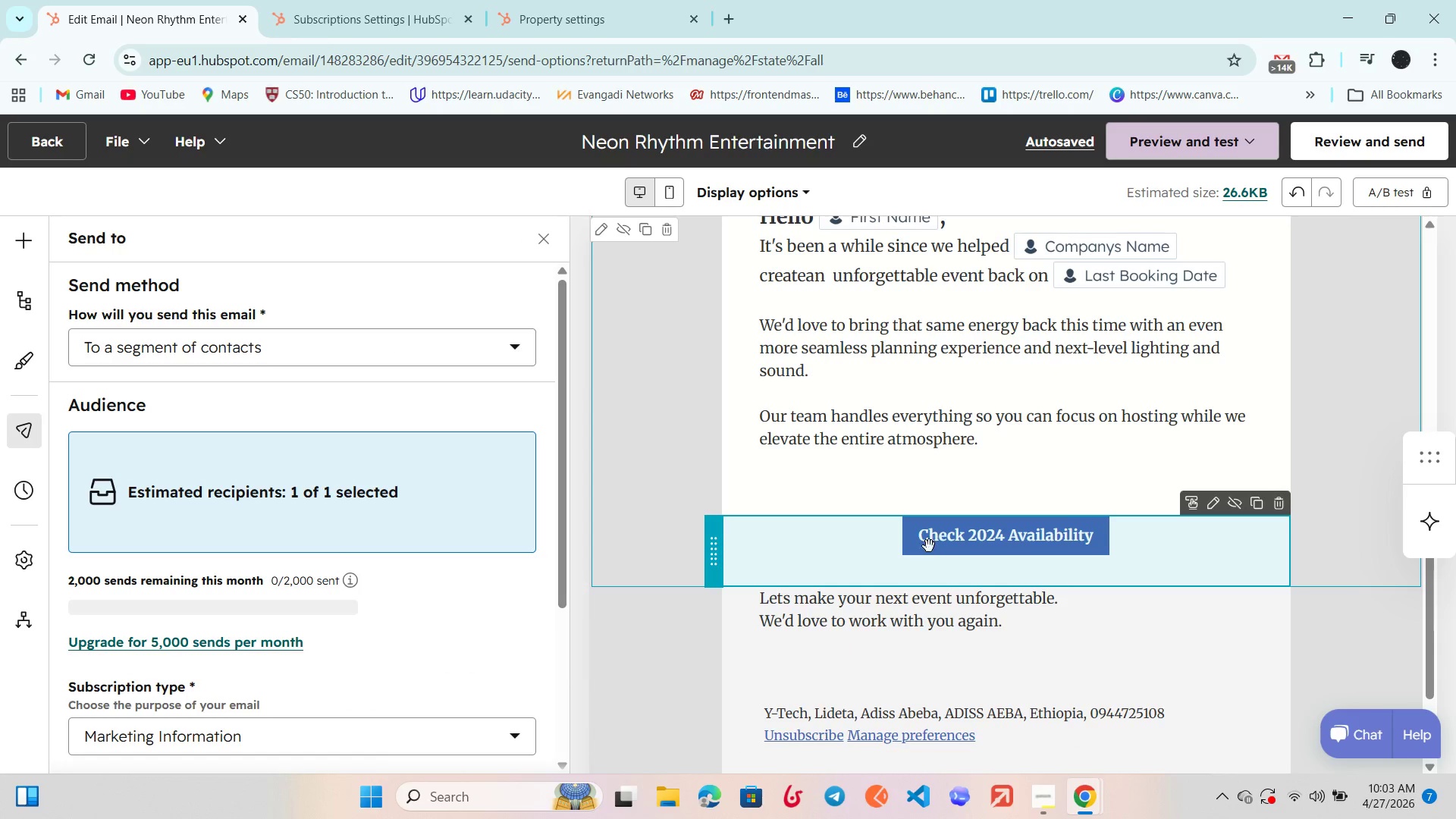 
left_click([853, 541])
 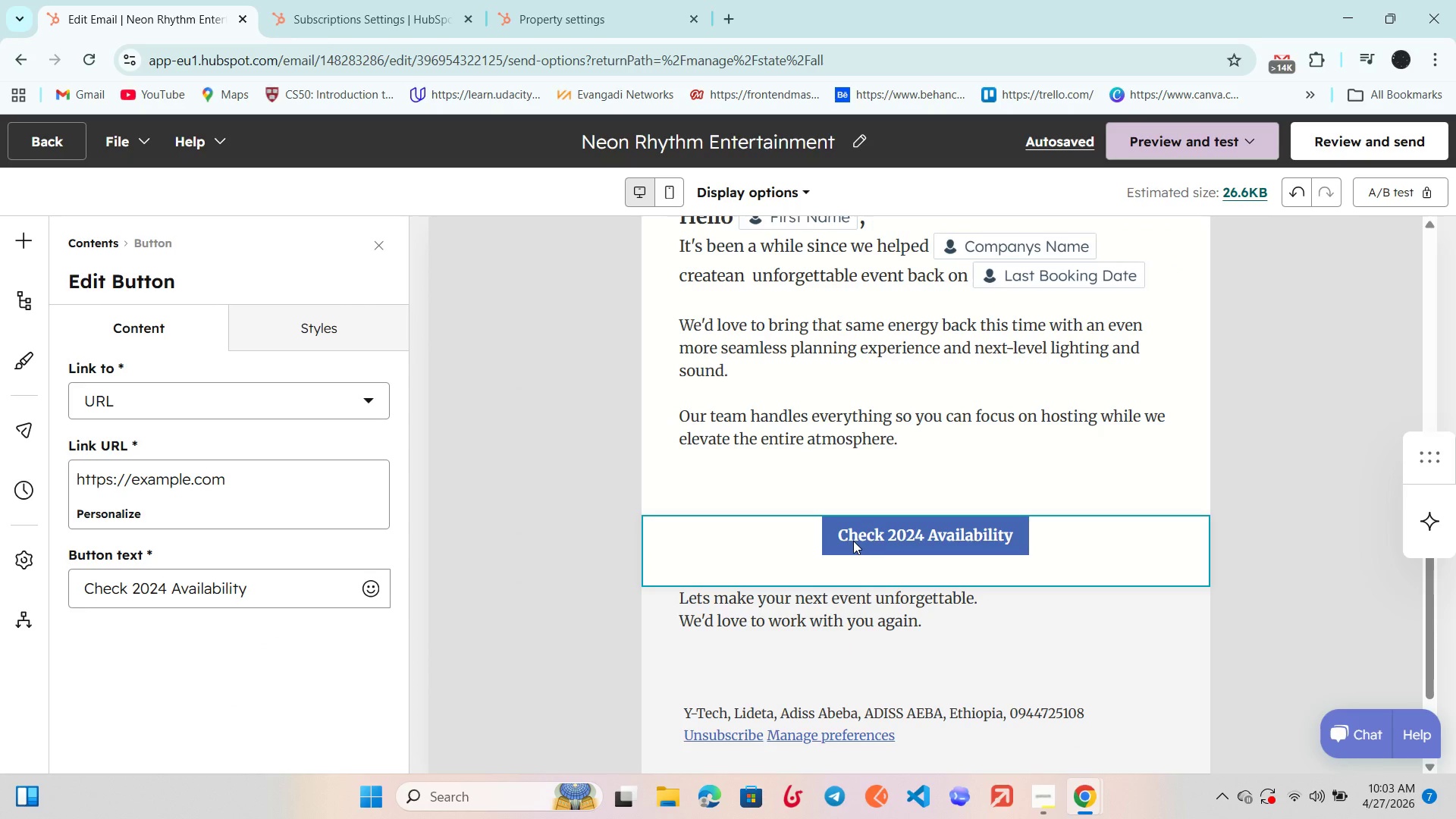 
scroll: coordinate [853, 541], scroll_direction: down, amount: 2.0
 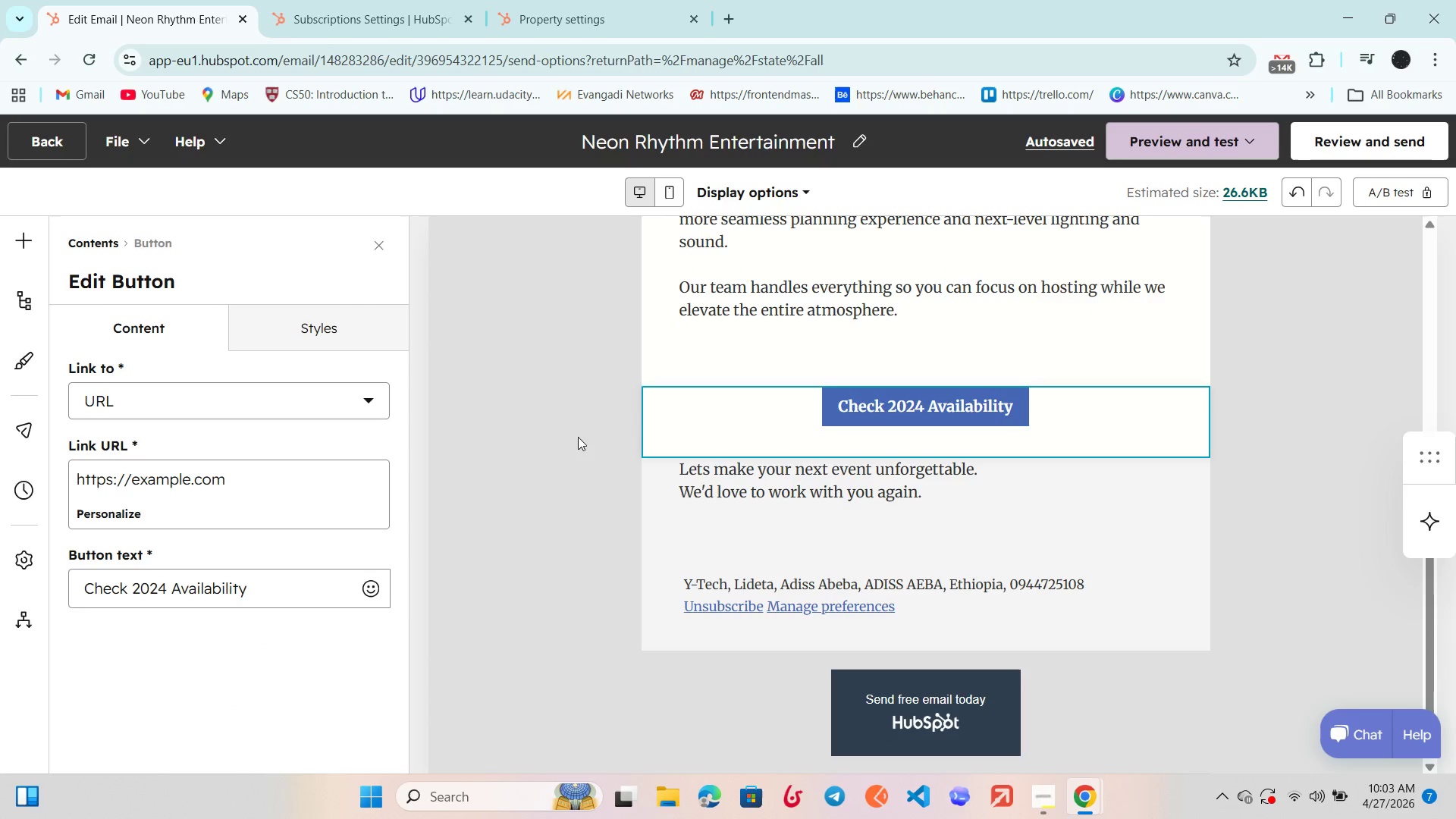 
left_click([558, 422])
 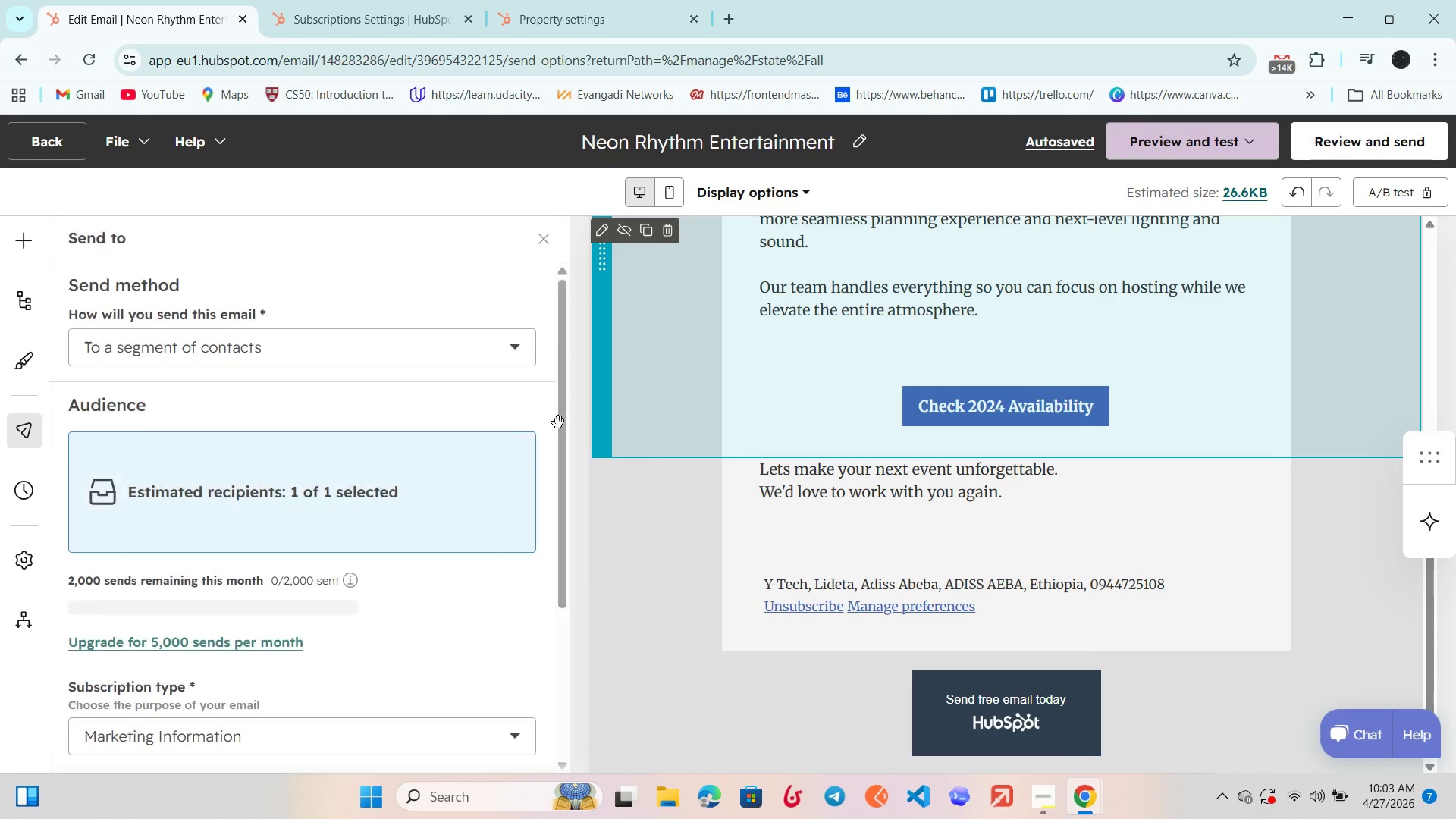 
scroll: coordinate [638, 421], scroll_direction: up, amount: 14.0
 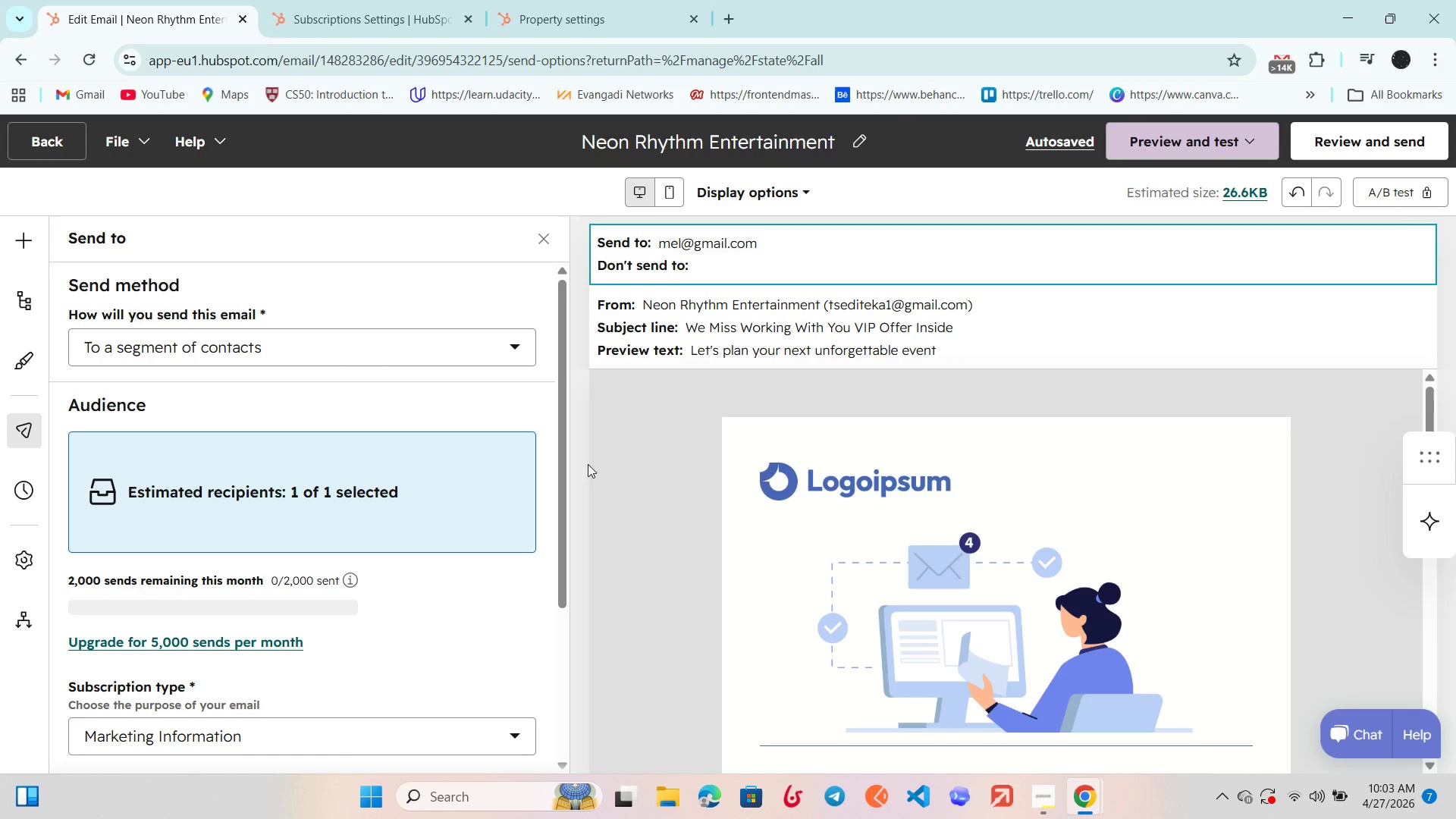 
wait(6.9)
 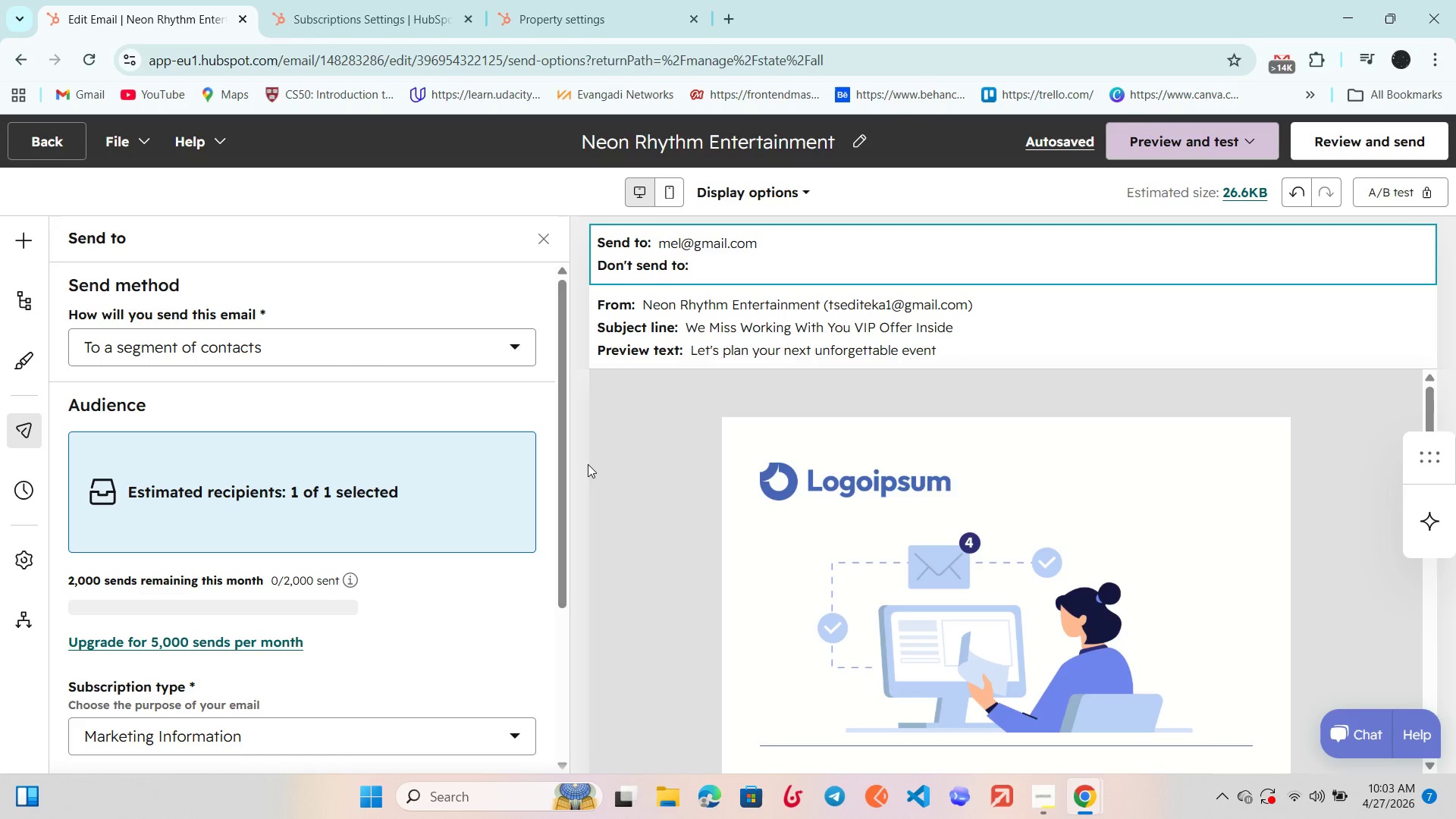 
left_click([1050, 806])